 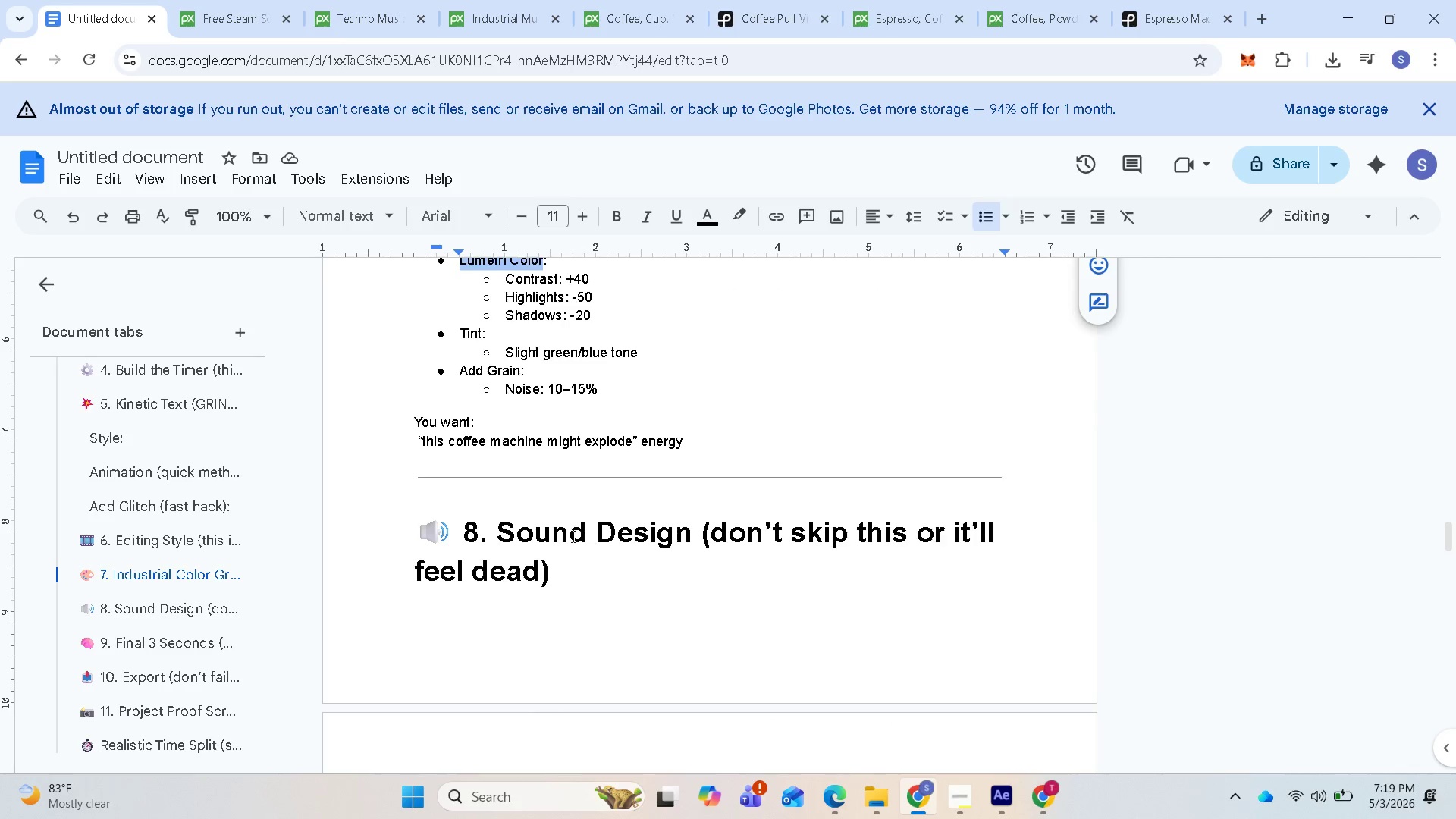 
scroll: coordinate [619, 521], scroll_direction: down, amount: 7.0
 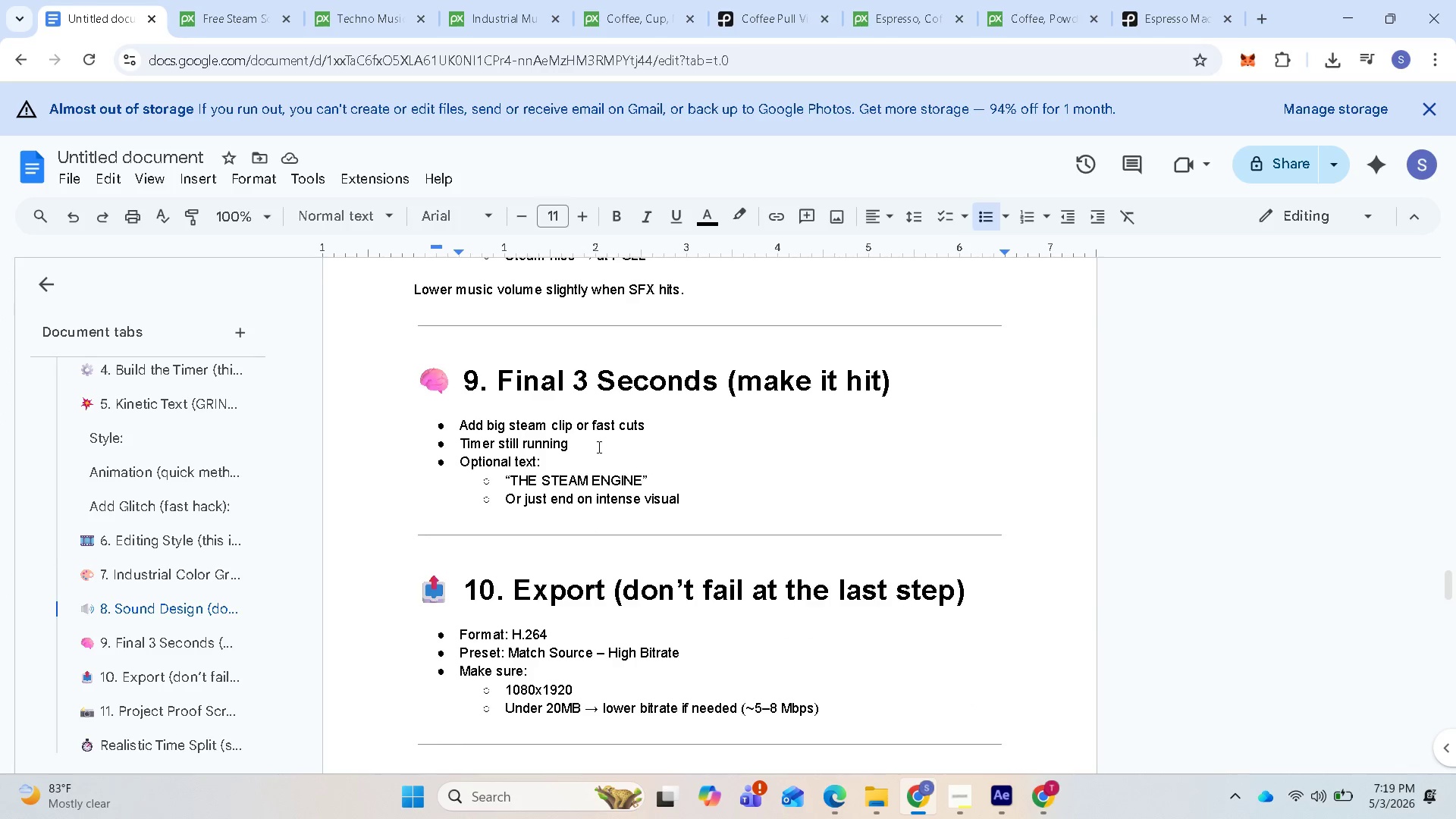 
wait(8.49)
 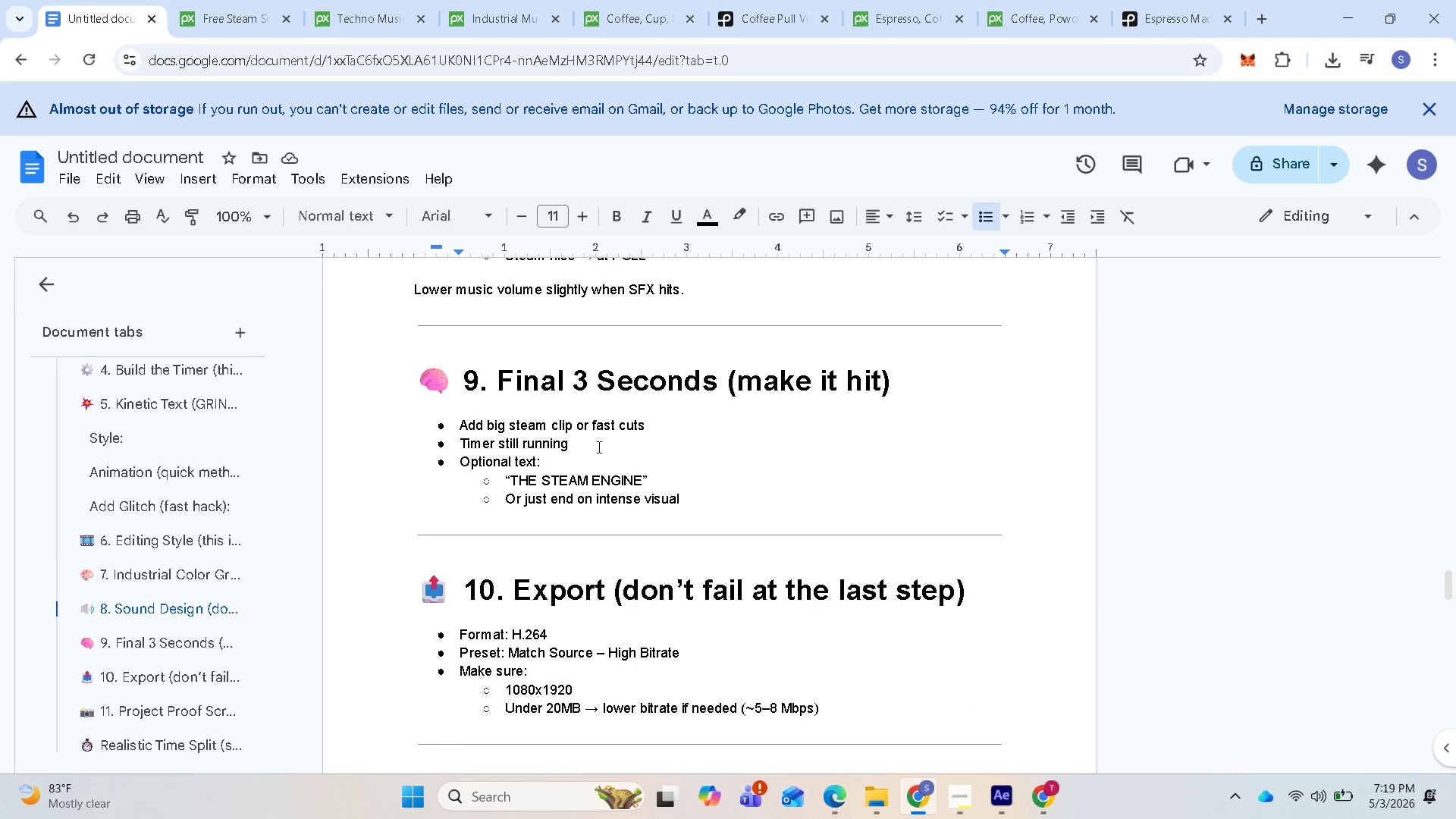 
left_click_drag(start_coordinate=[509, 481], to_coordinate=[645, 481])
 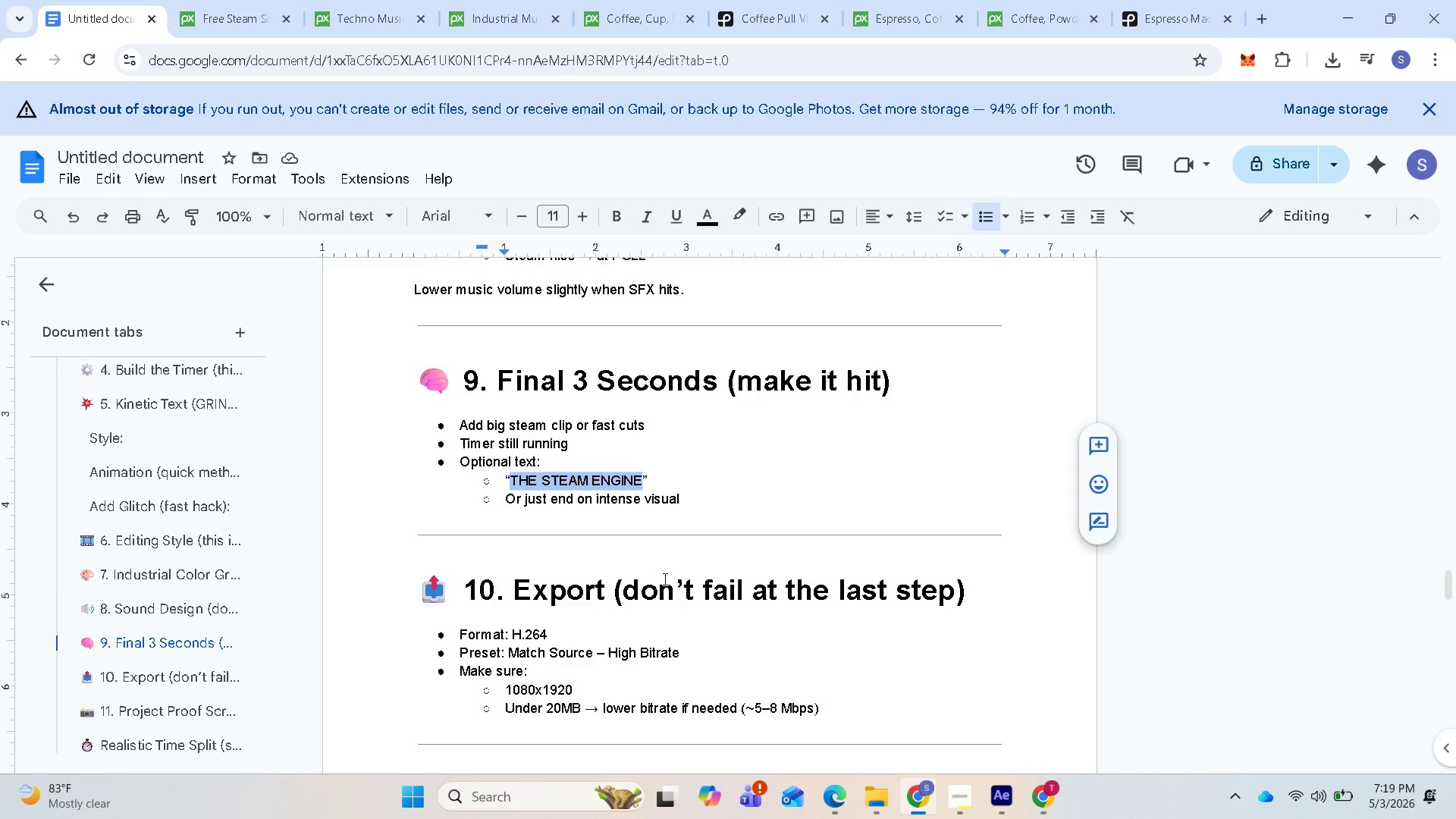 
scroll: coordinate [587, 469], scroll_direction: down, amount: 5.0
 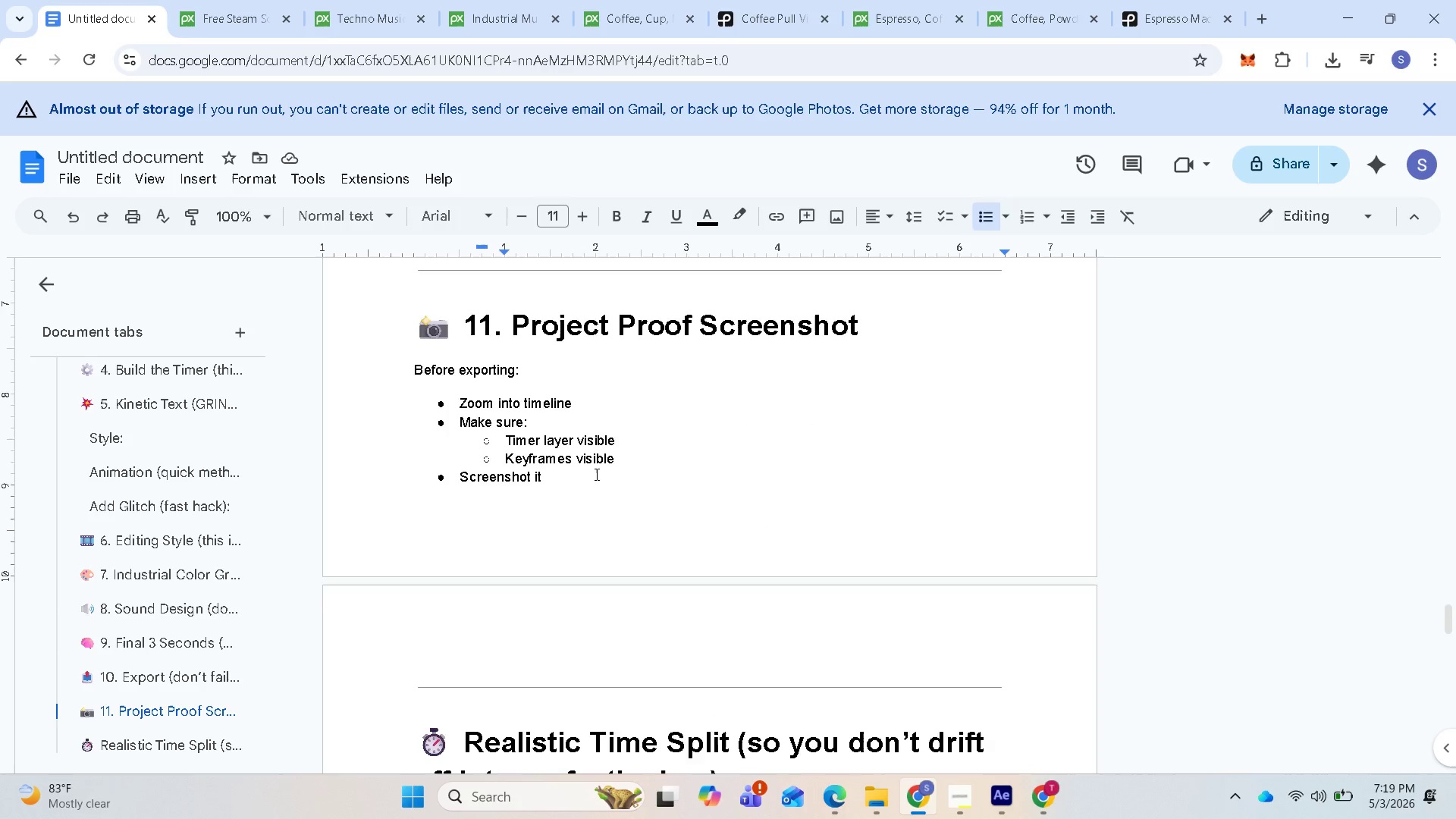 
scroll: coordinate [600, 474], scroll_direction: up, amount: 2.0
 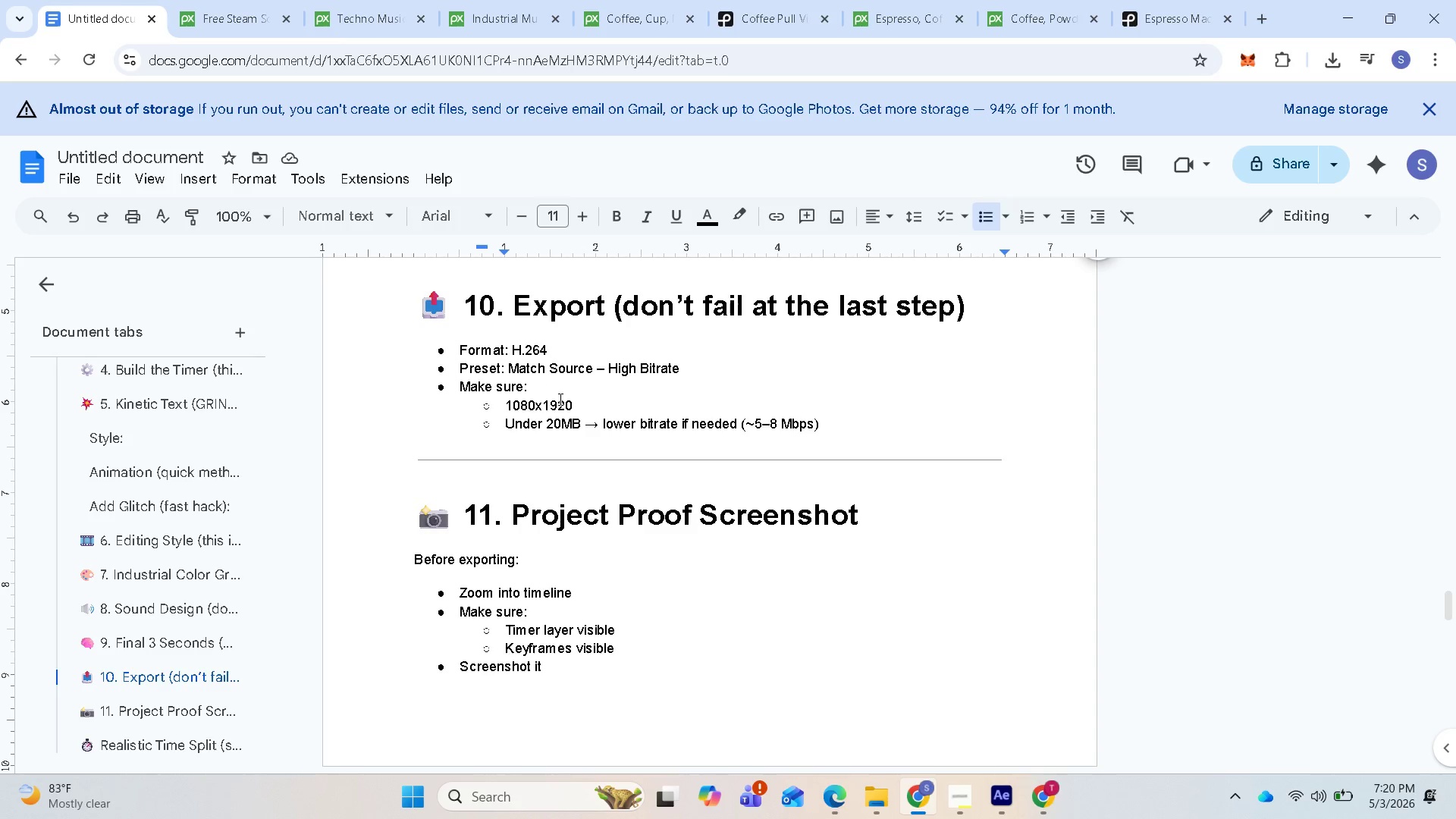 
wait(9.07)
 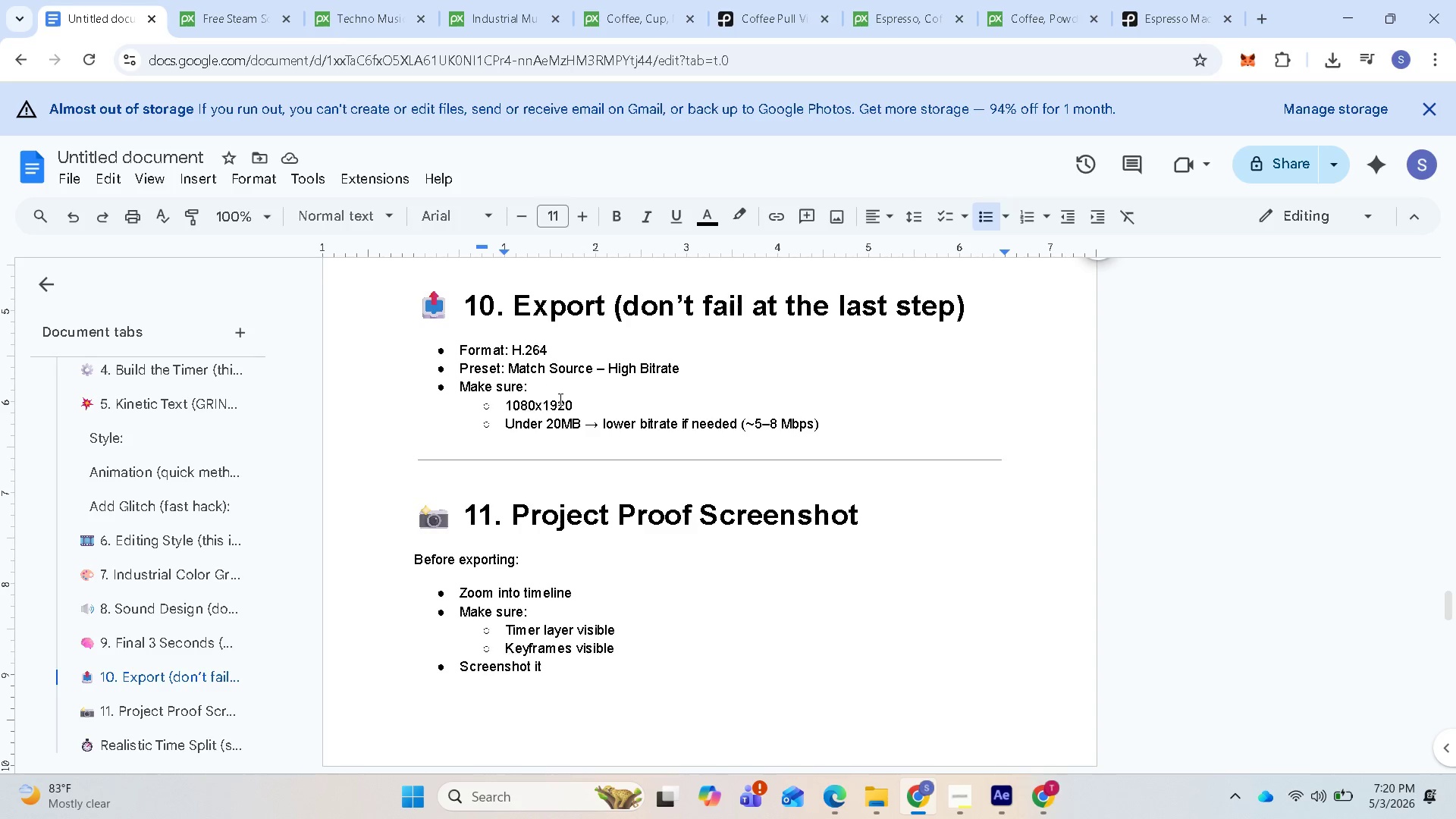 
scroll: coordinate [768, 605], scroll_direction: down, amount: 6.0
 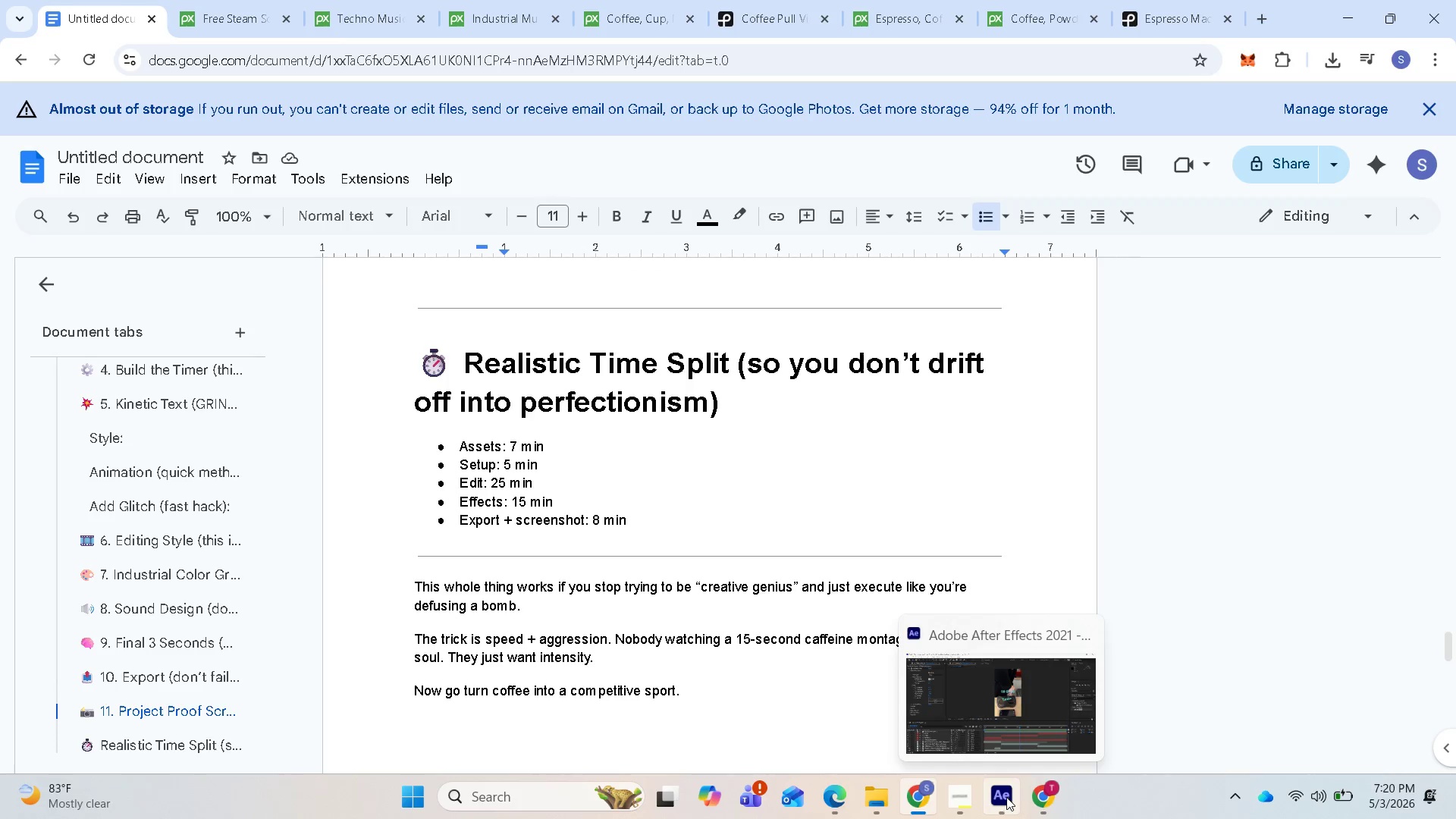 
left_click([1006, 797])
 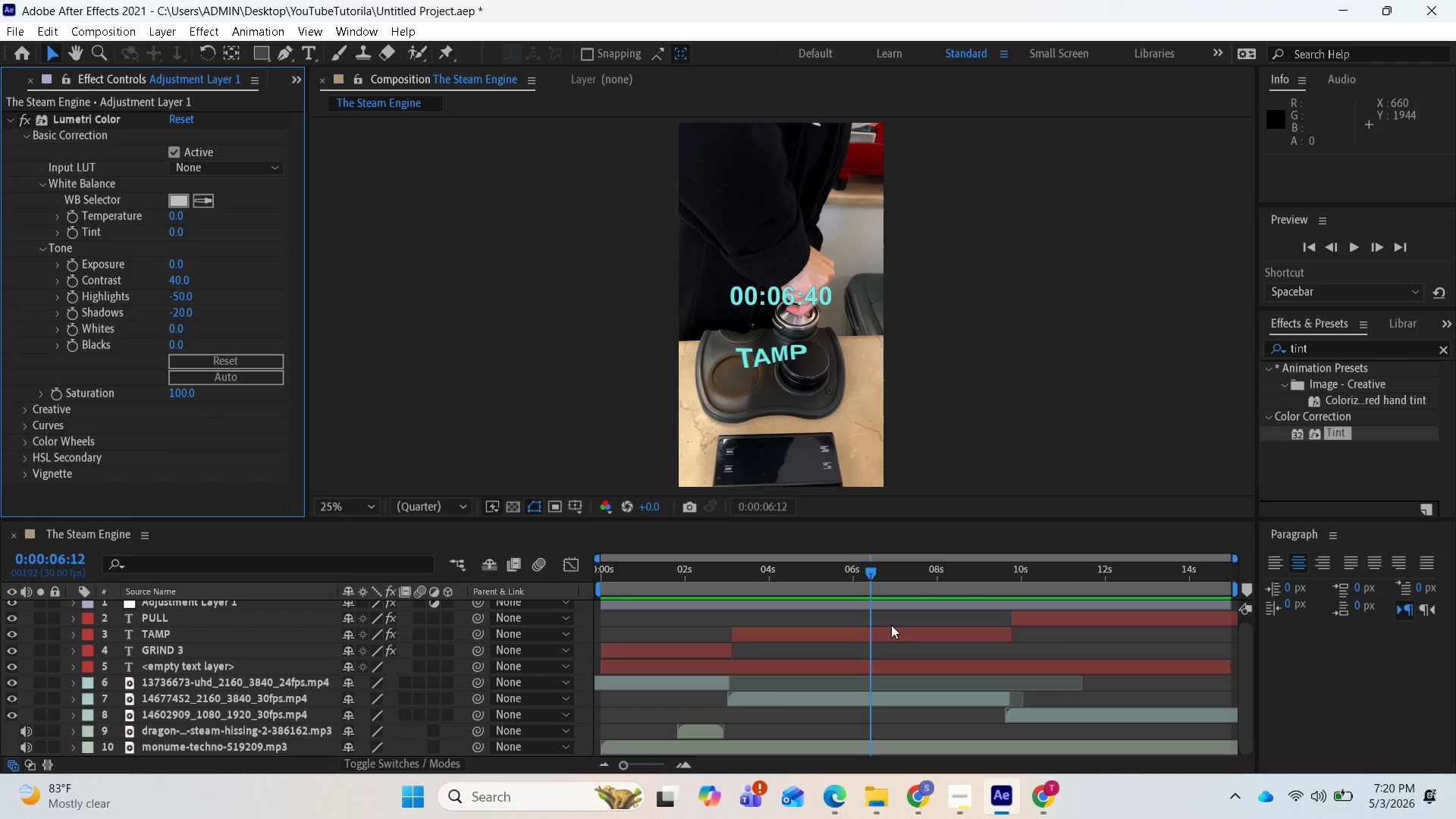 
key(Space)
 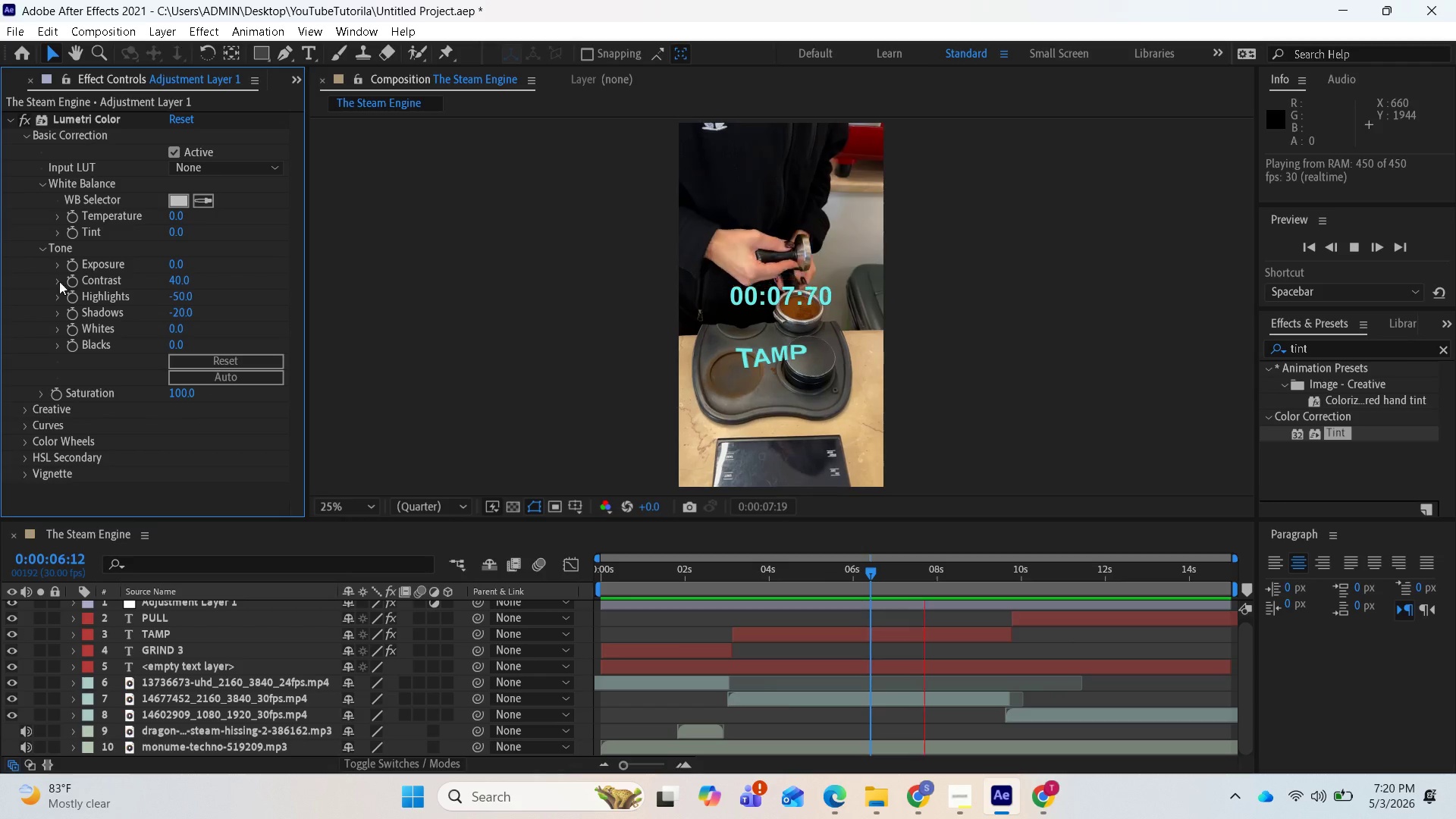 
key(Space)
 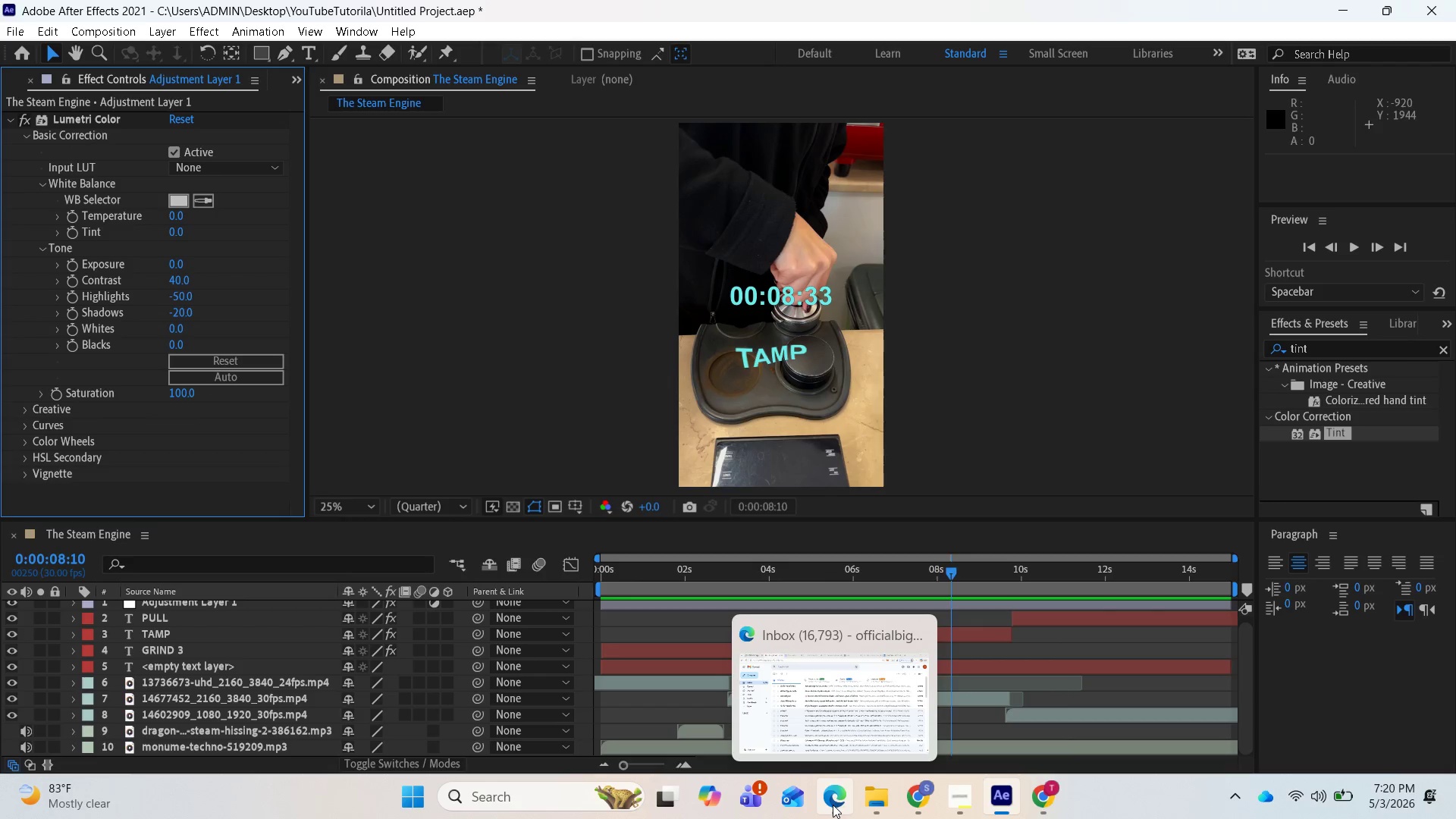 
left_click([833, 805])
 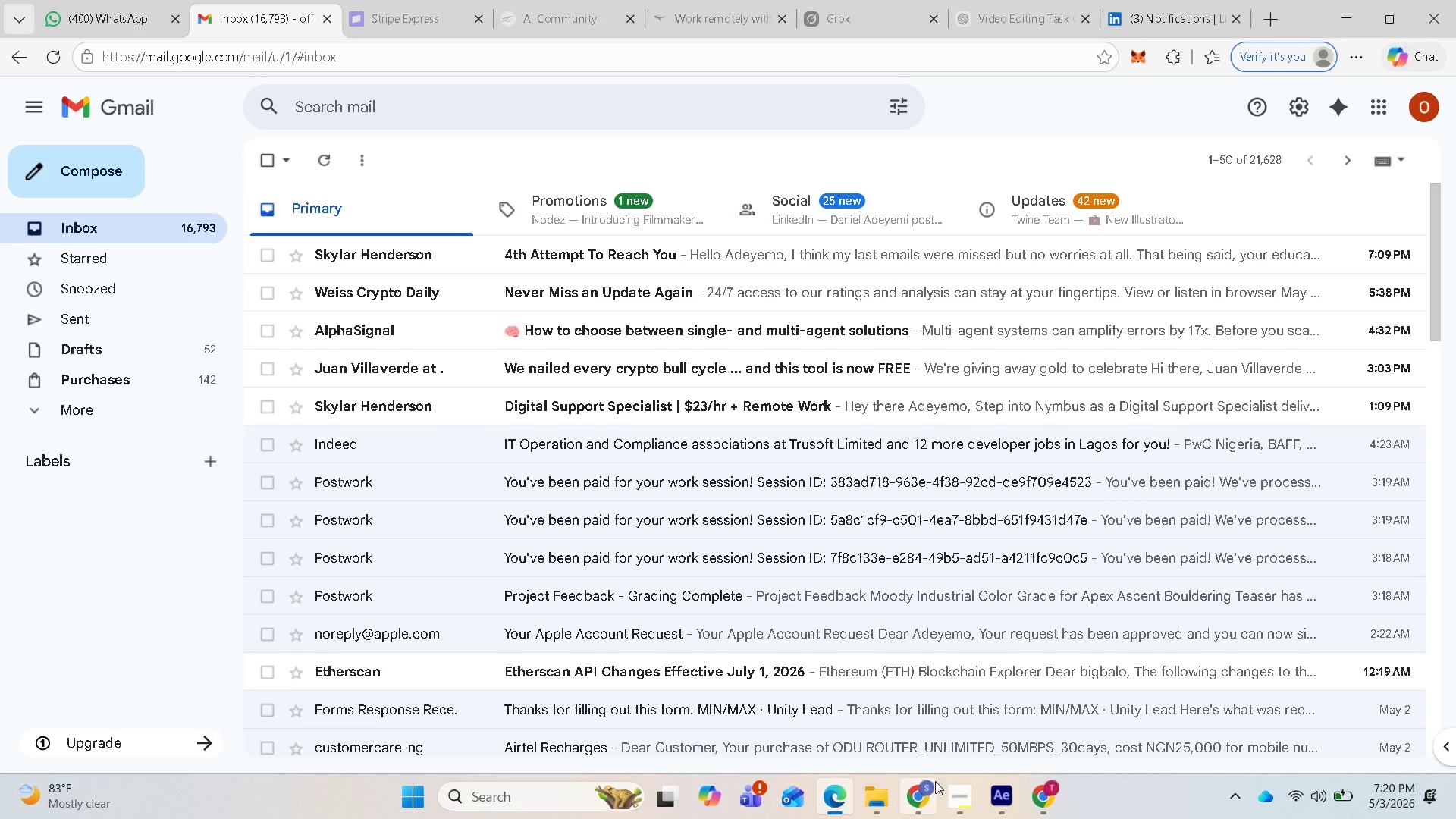 
left_click([927, 781])
 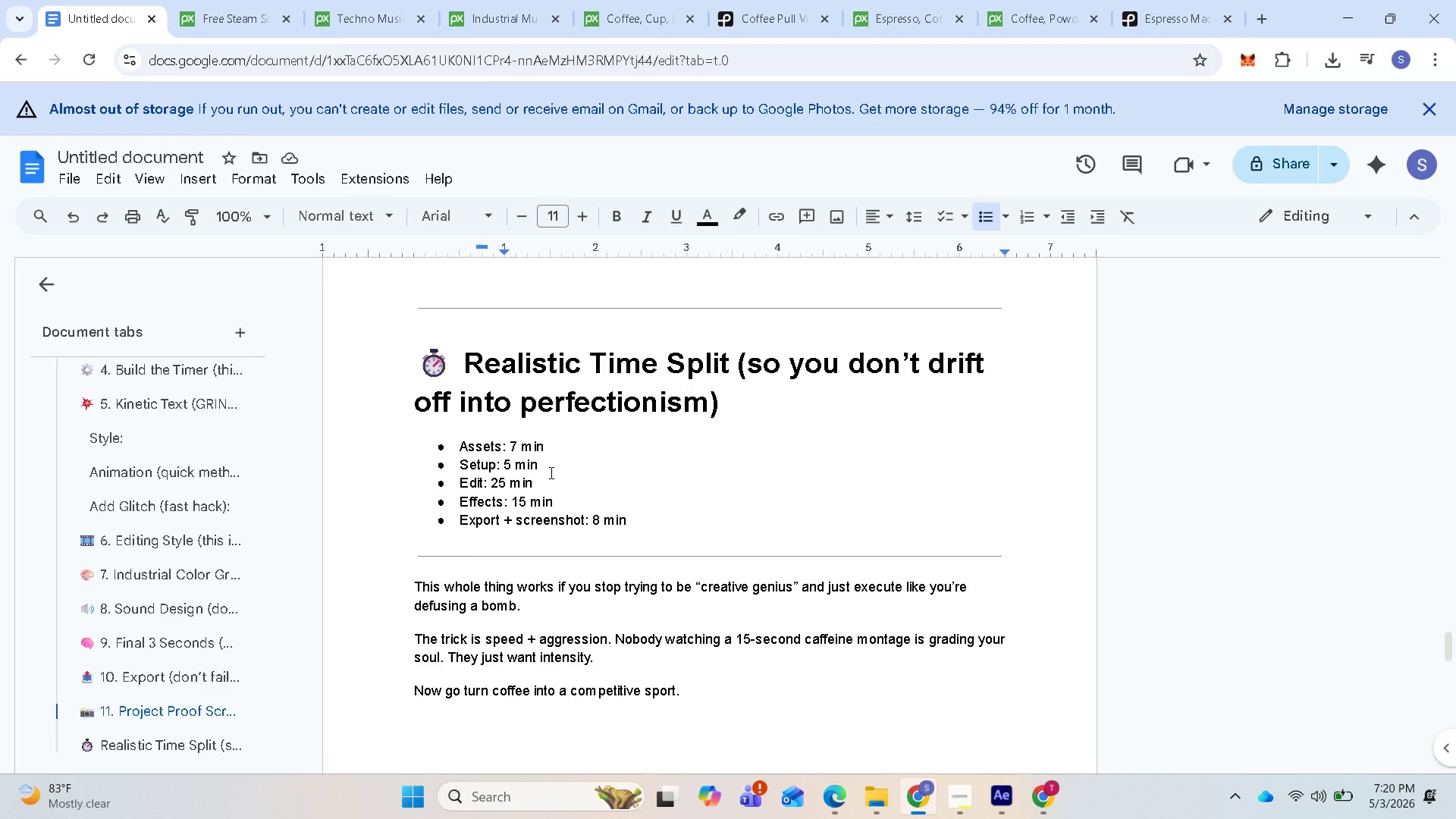 
scroll: coordinate [493, 521], scroll_direction: up, amount: 6.0
 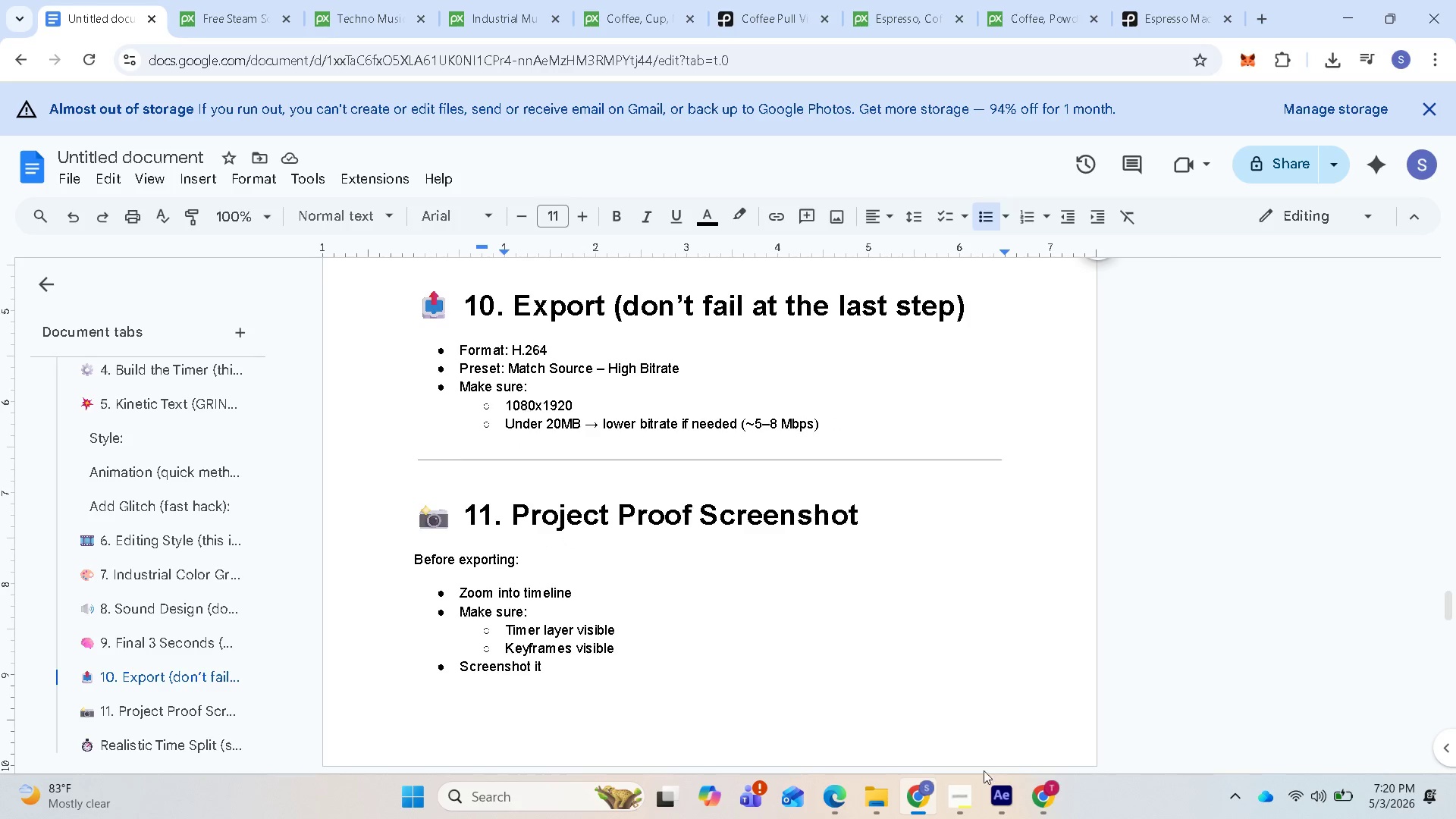 
wait(7.11)
 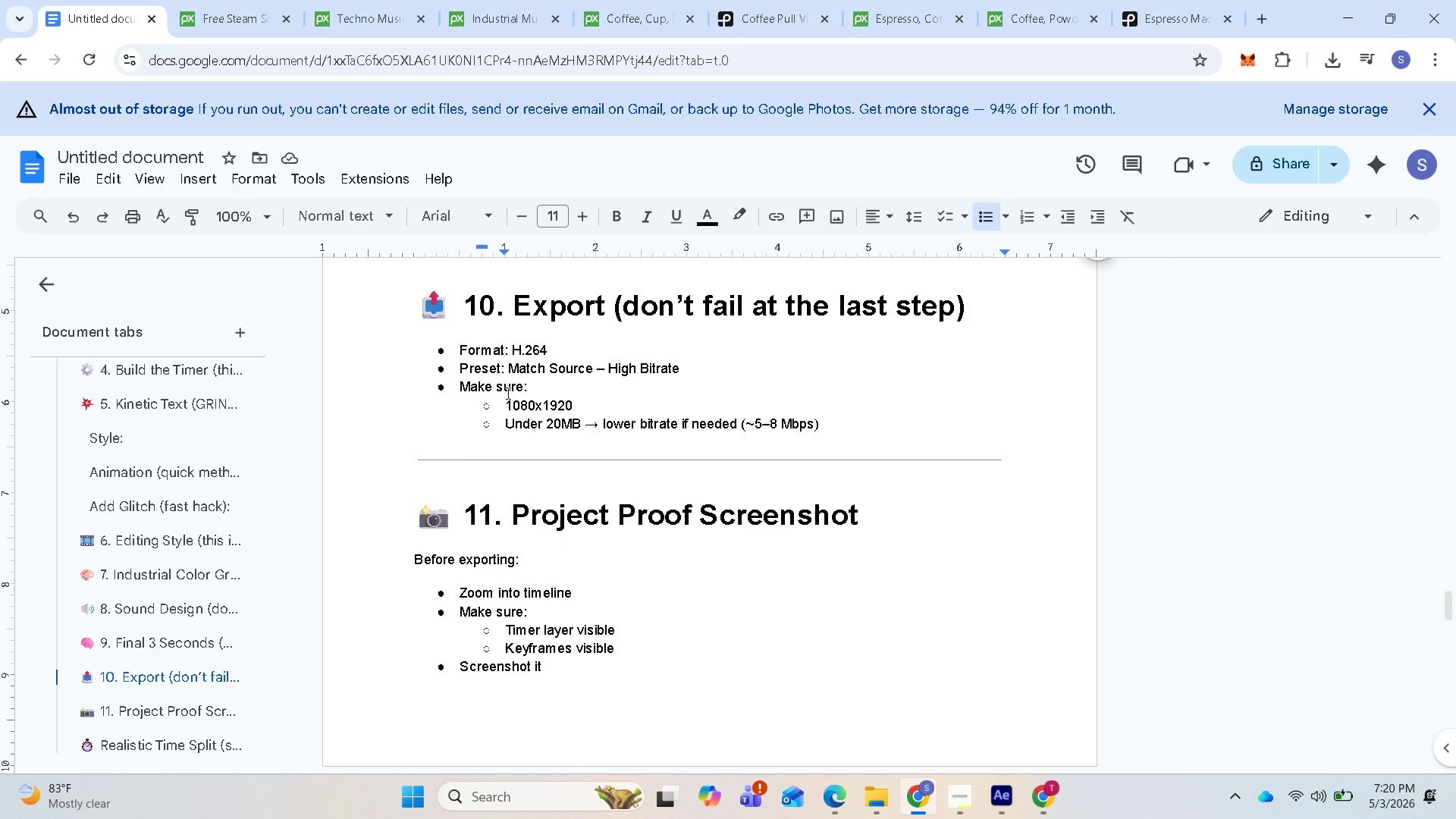 
left_click([1006, 795])
 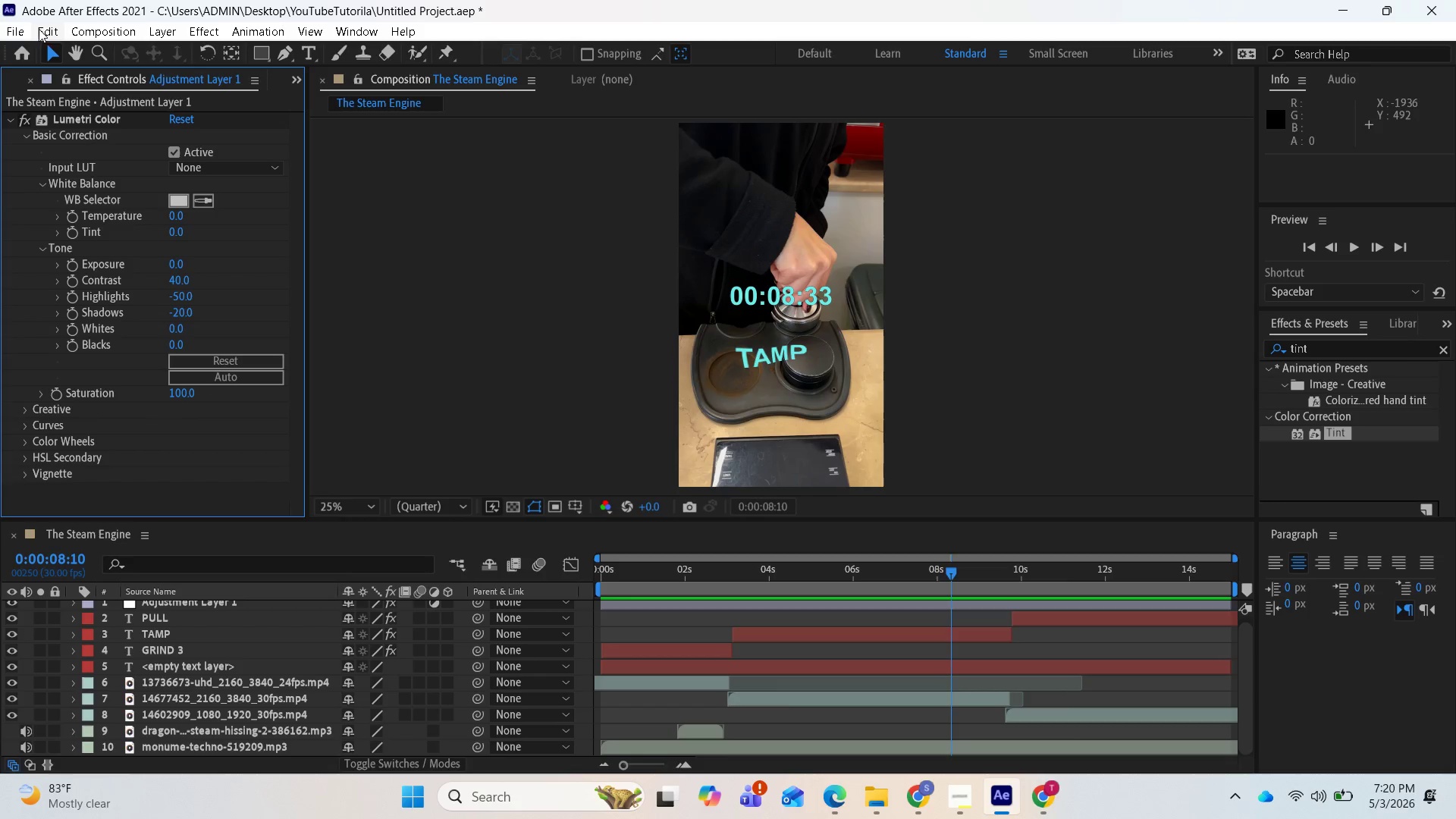 
left_click([14, 30])
 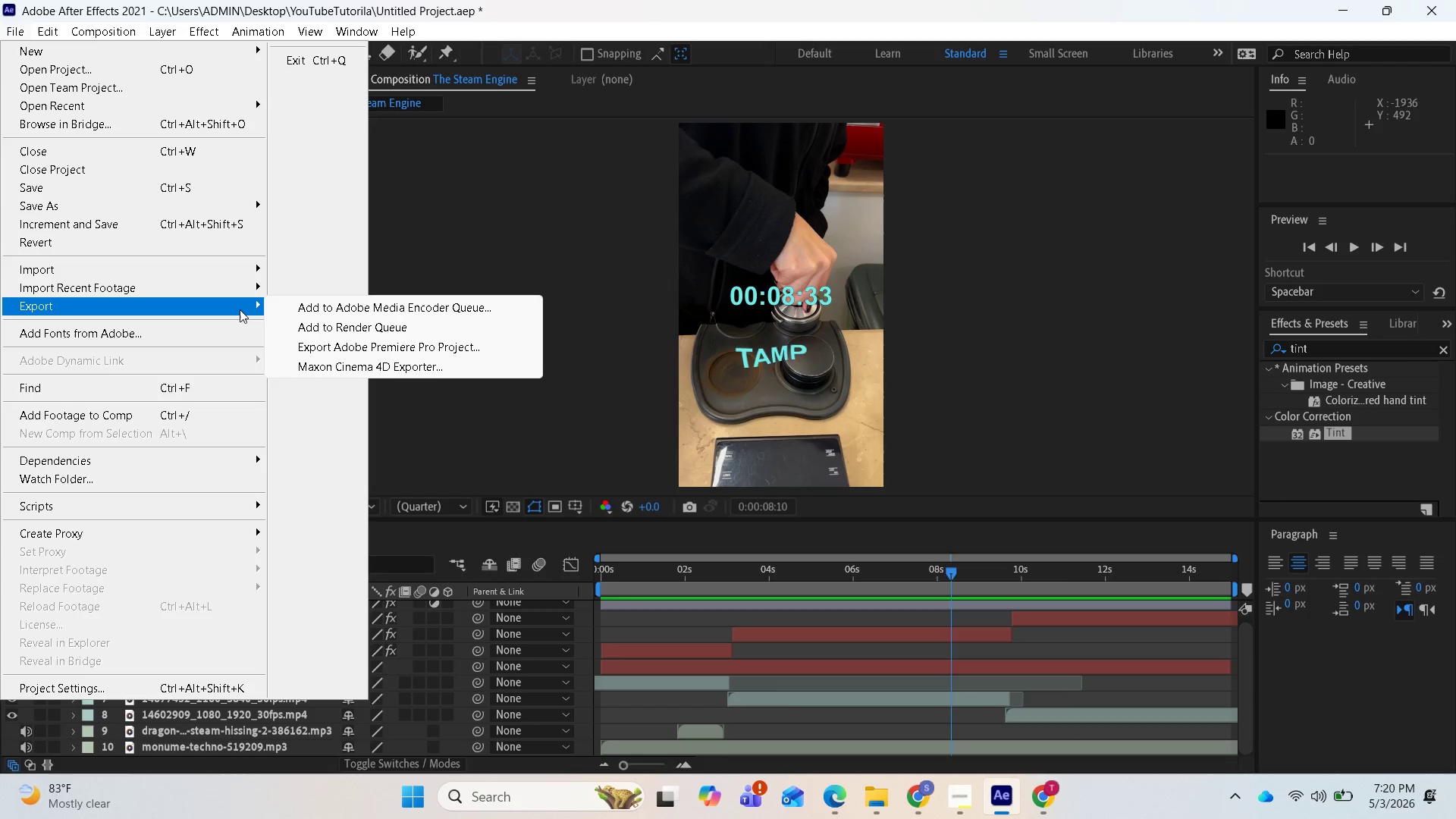 
wait(8.56)
 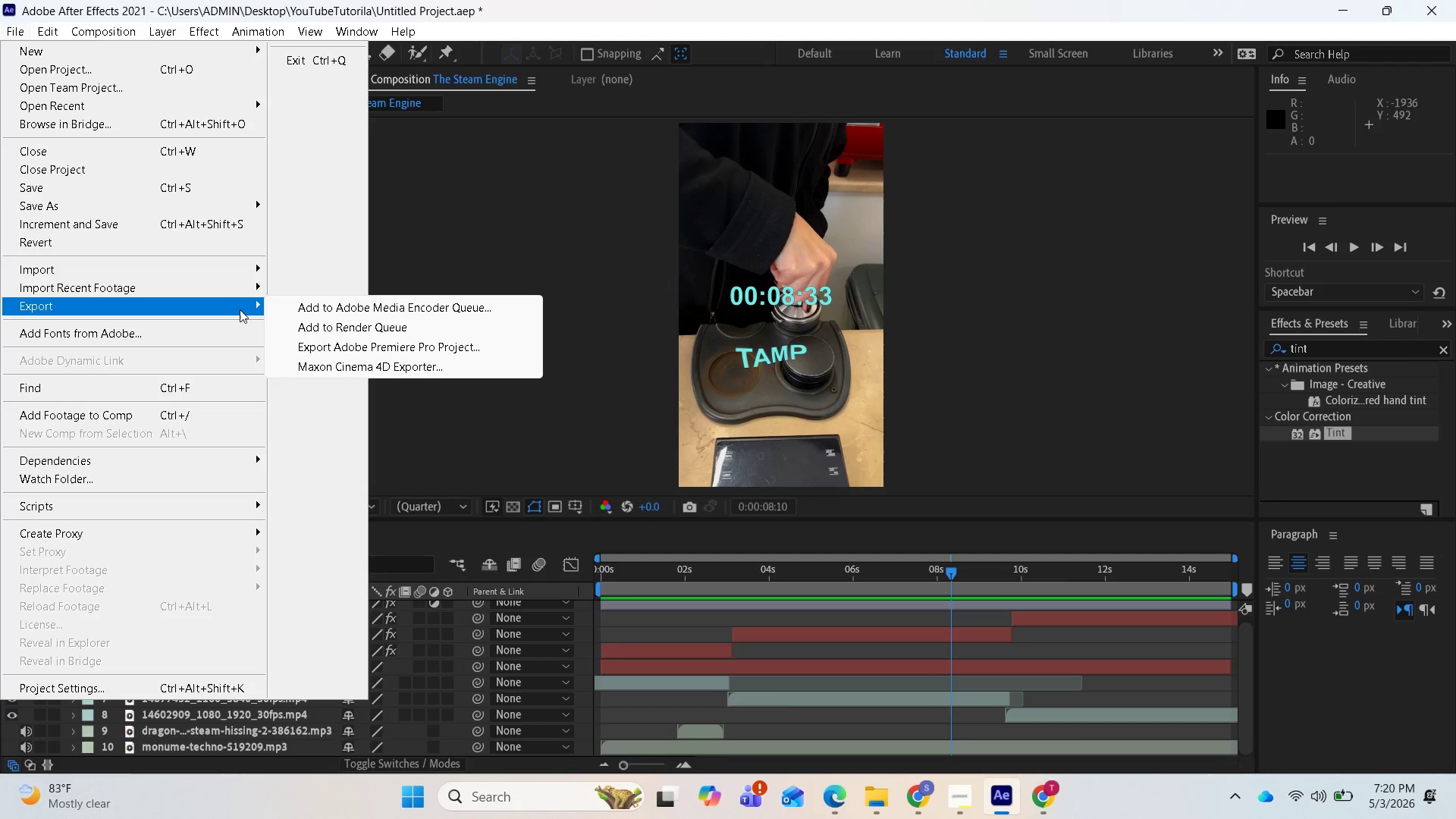 
left_click([345, 307])
 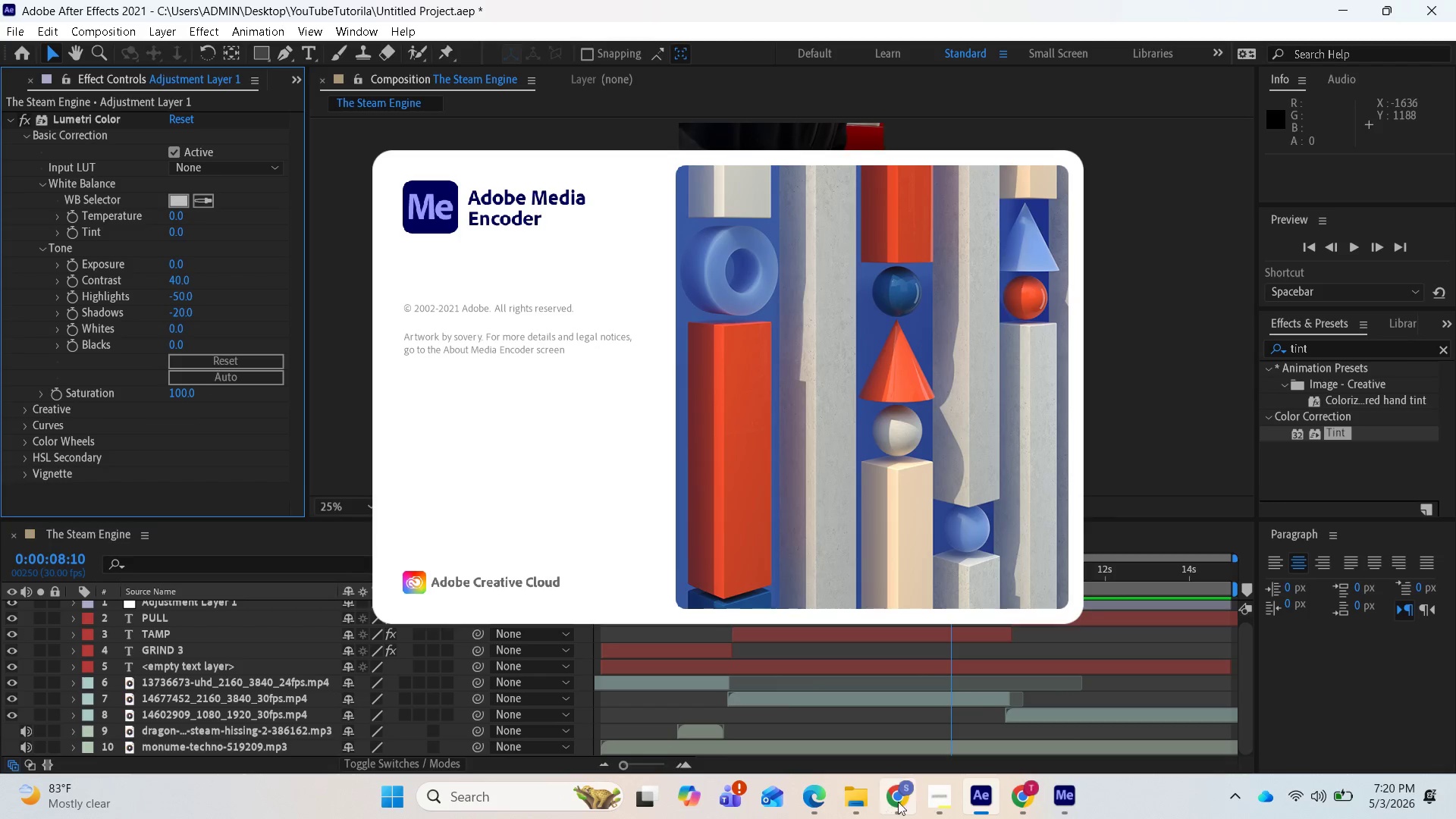 
wait(10.86)
 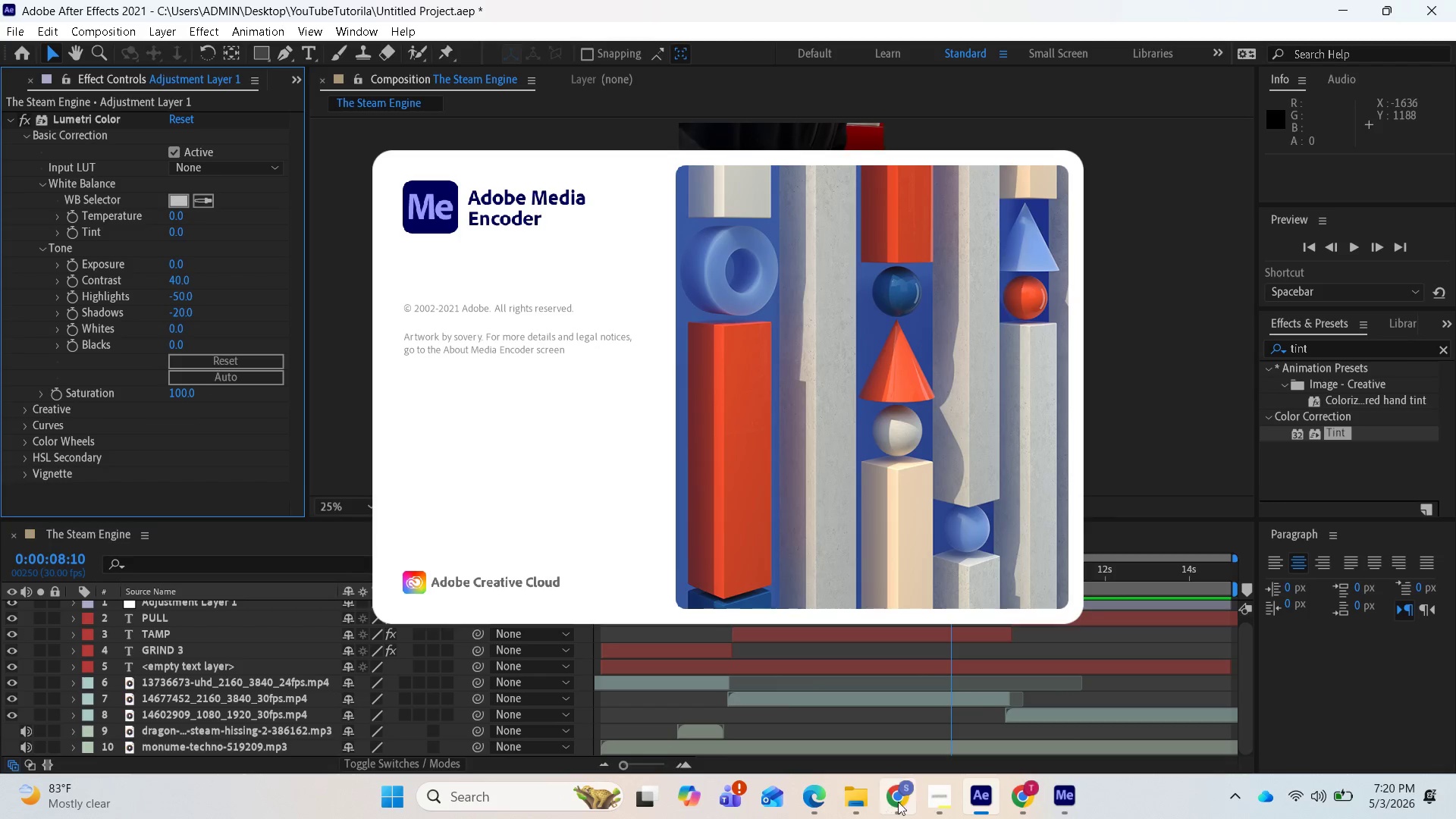 
left_click([877, 712])
 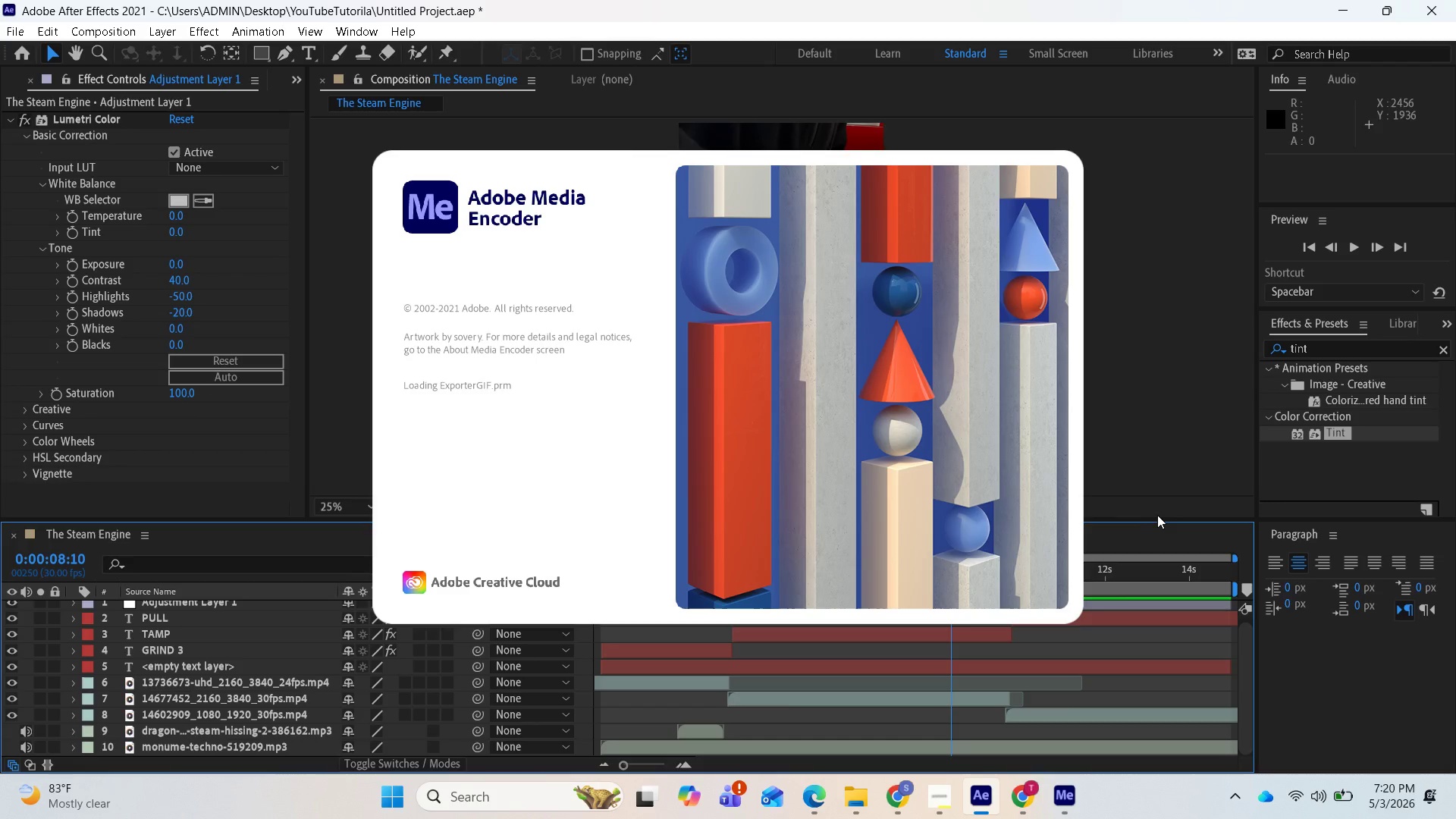 
left_click([1159, 496])
 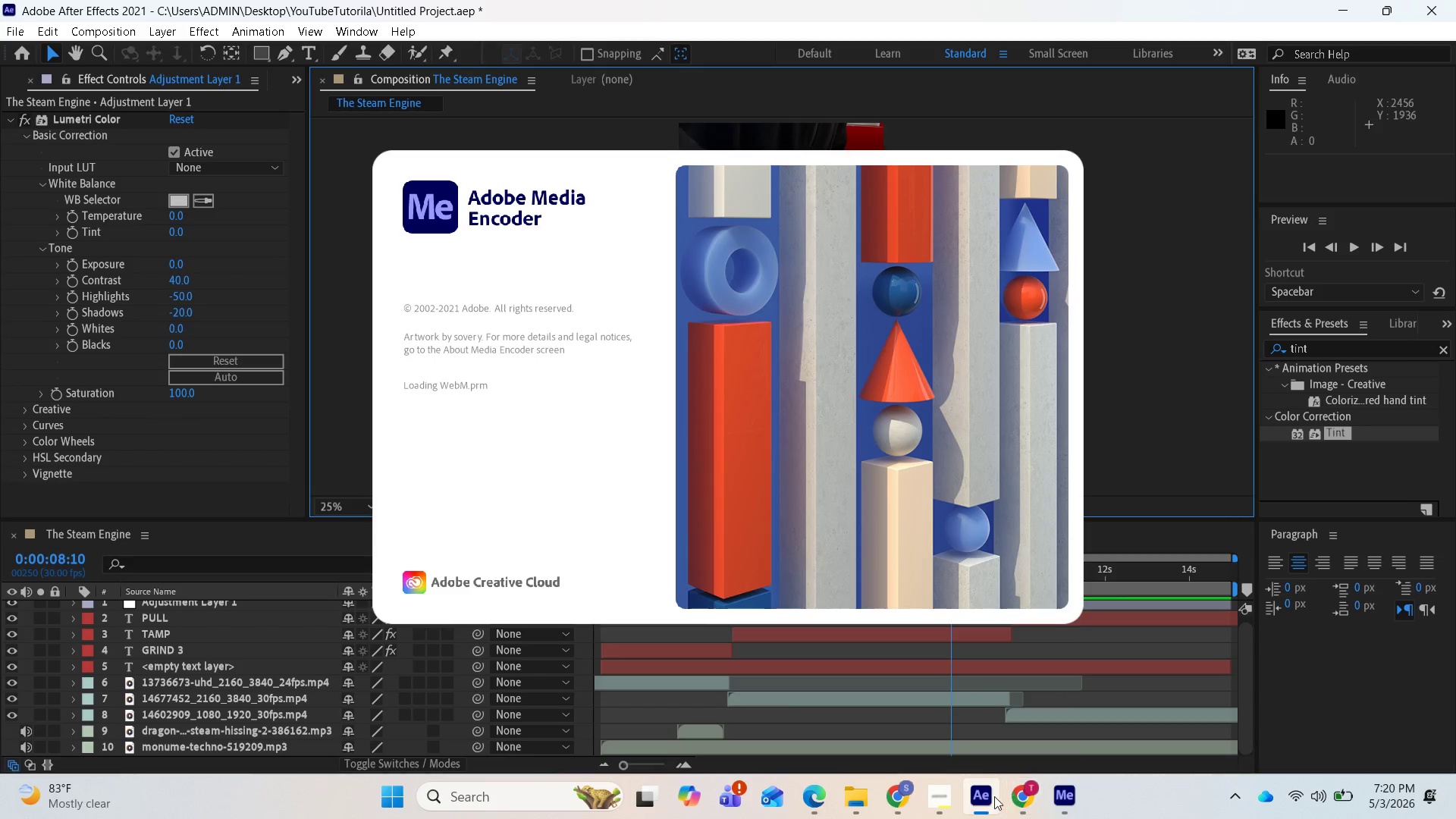 
left_click([949, 801])